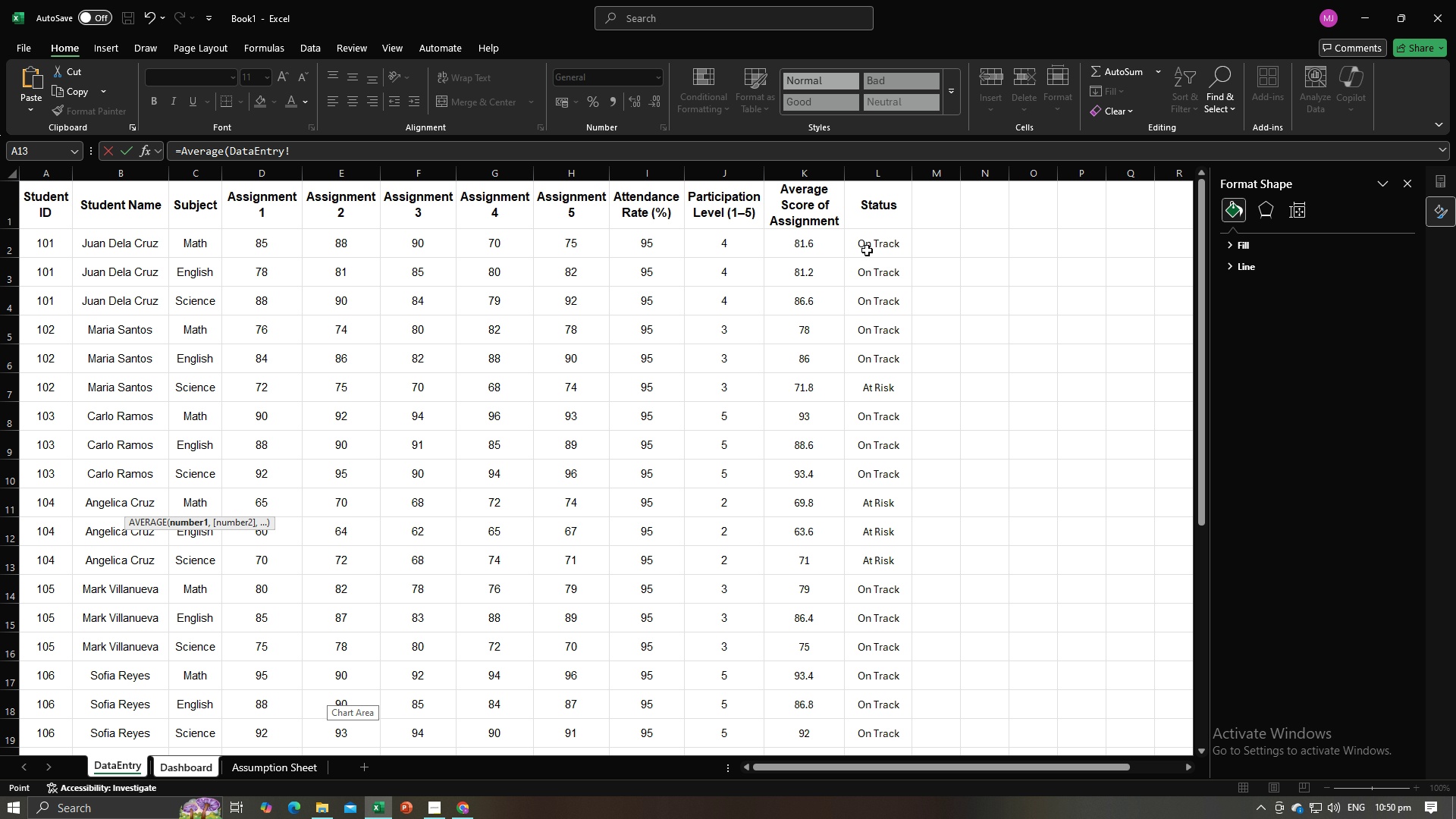 
left_click_drag(start_coordinate=[867, 242], to_coordinate=[871, 716])
 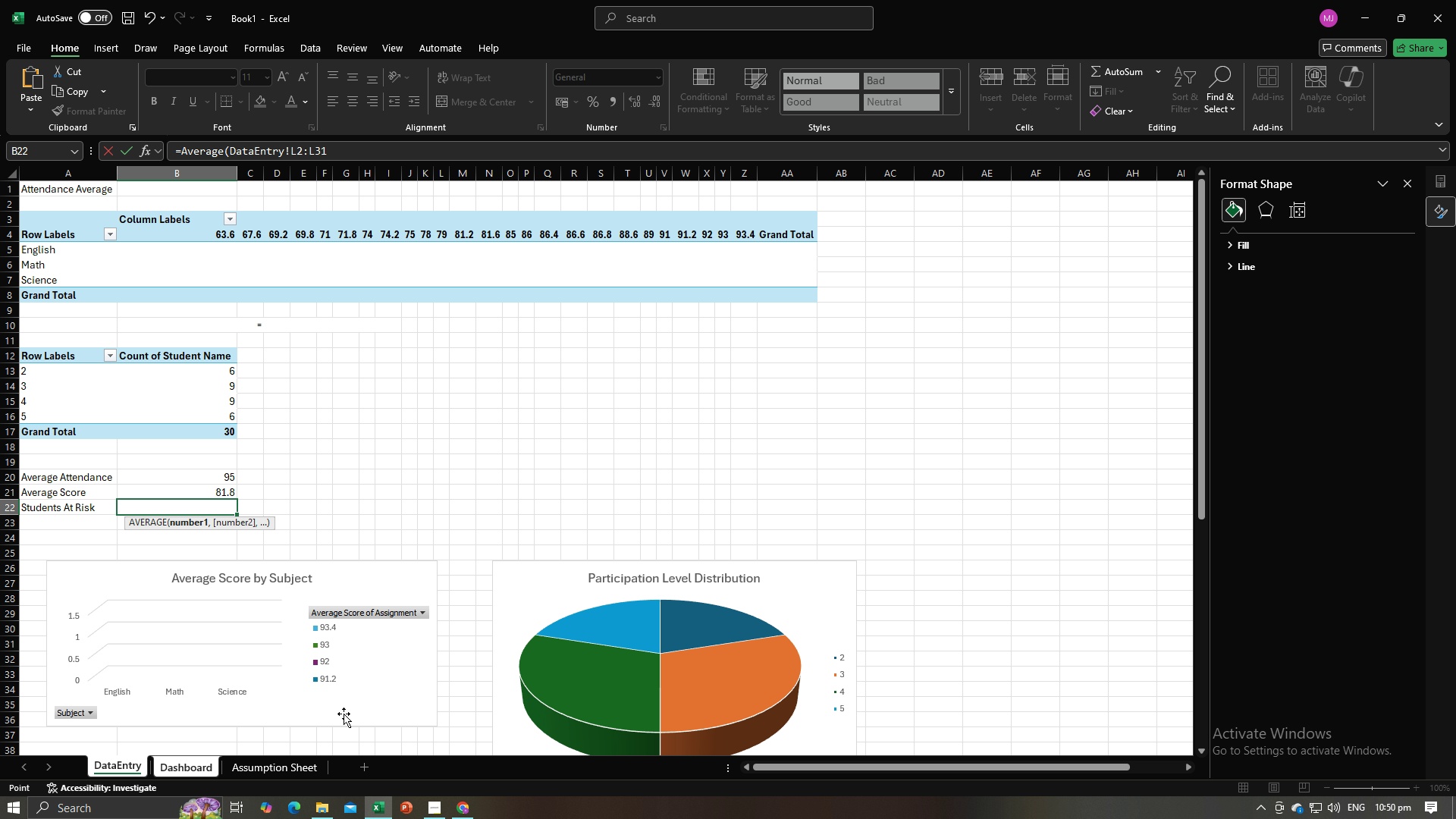 
key(Enter)
 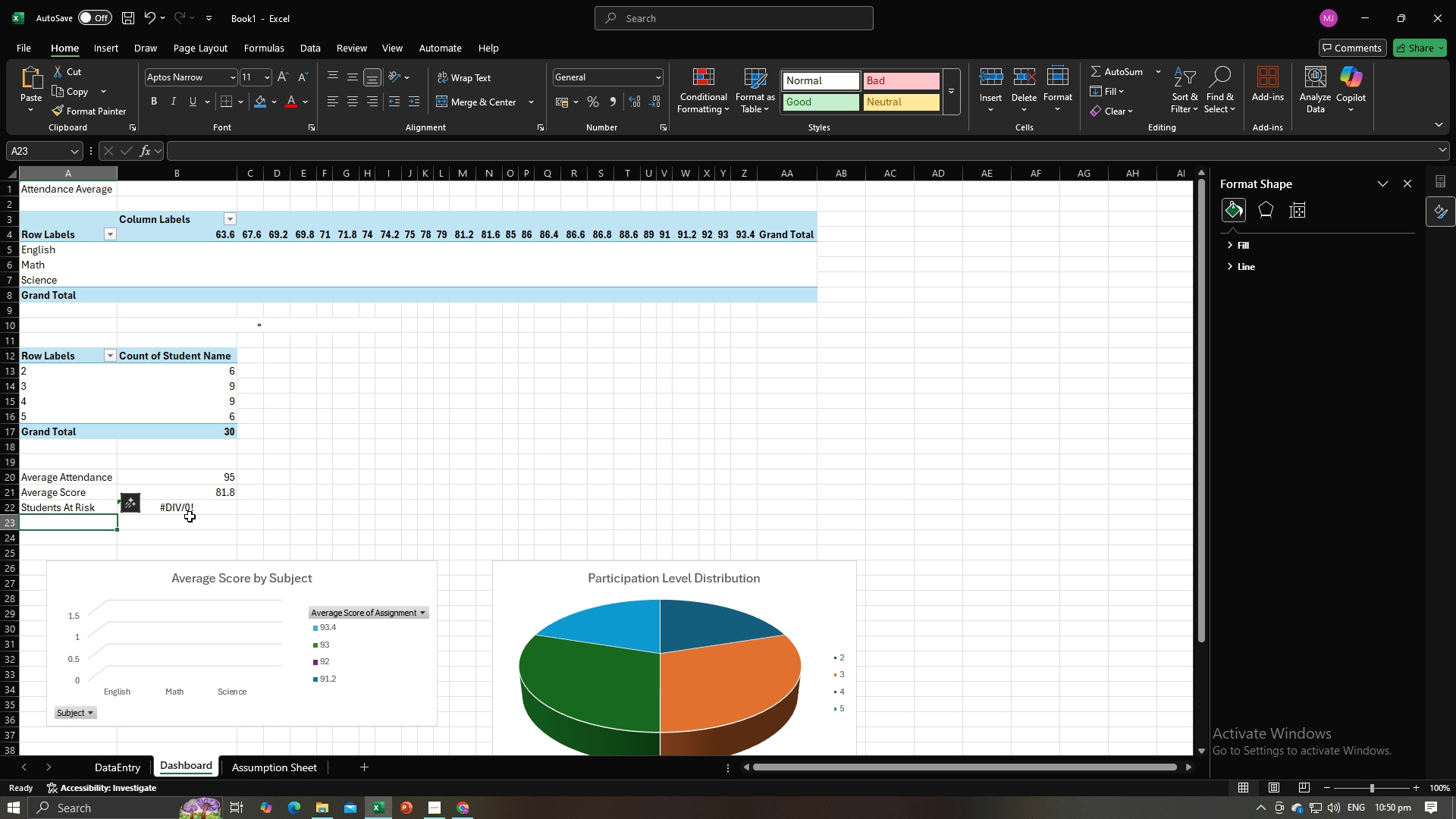 
left_click([191, 514])
 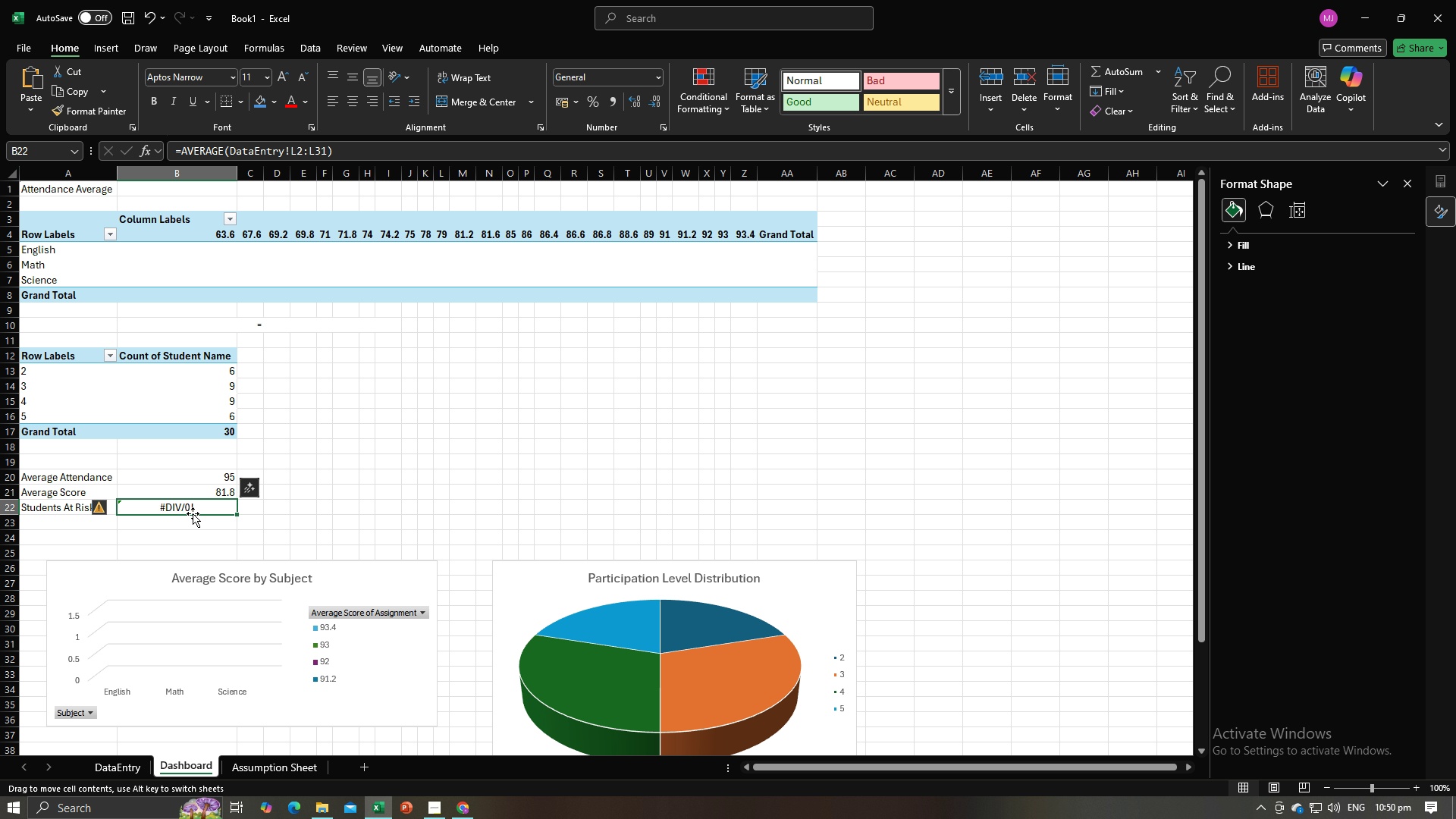 
double_click([193, 513])
 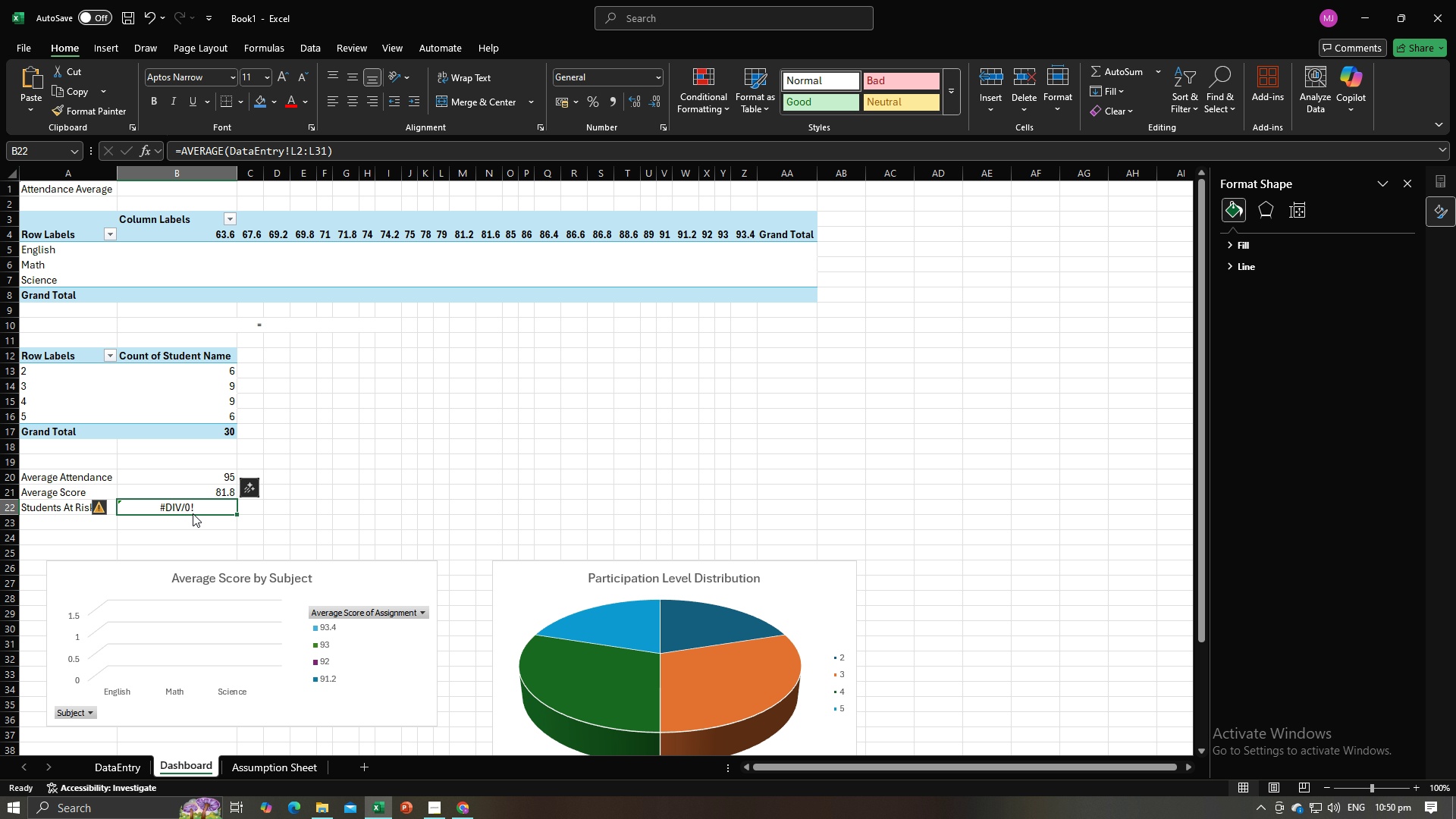 
key(Alt+AltLeft)
 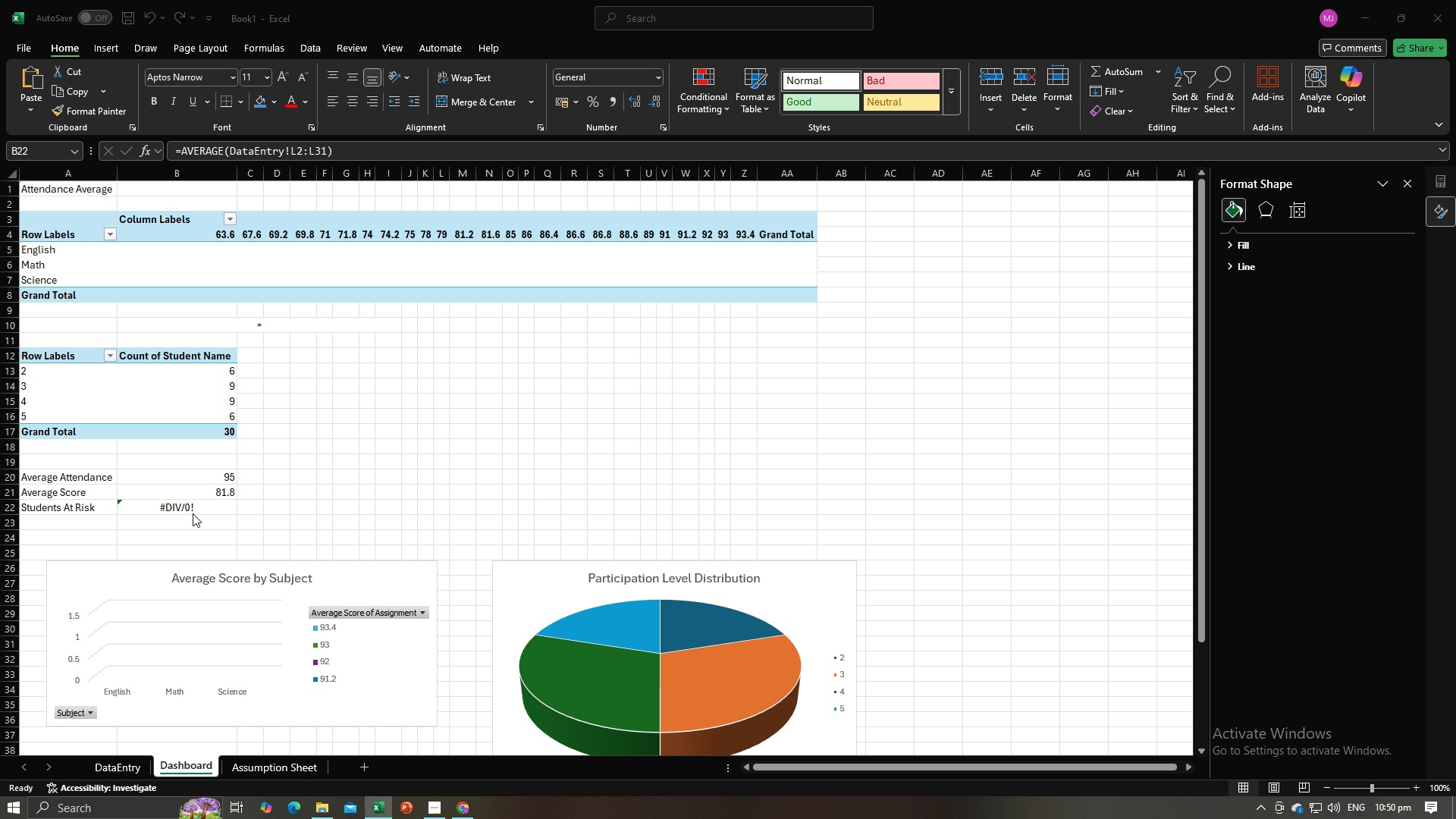 
key(Alt+Tab)
 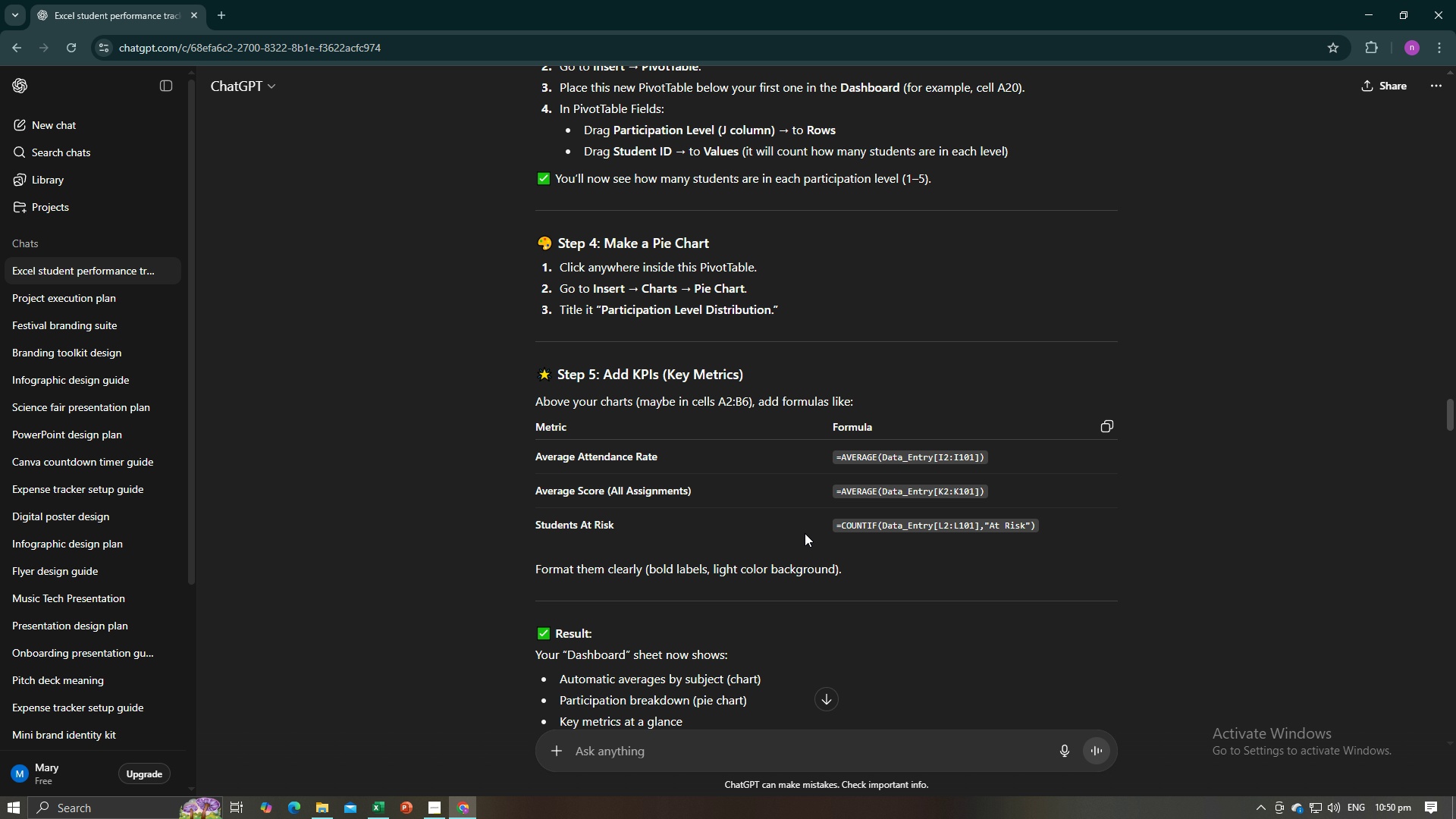 
key(Alt+AltLeft)
 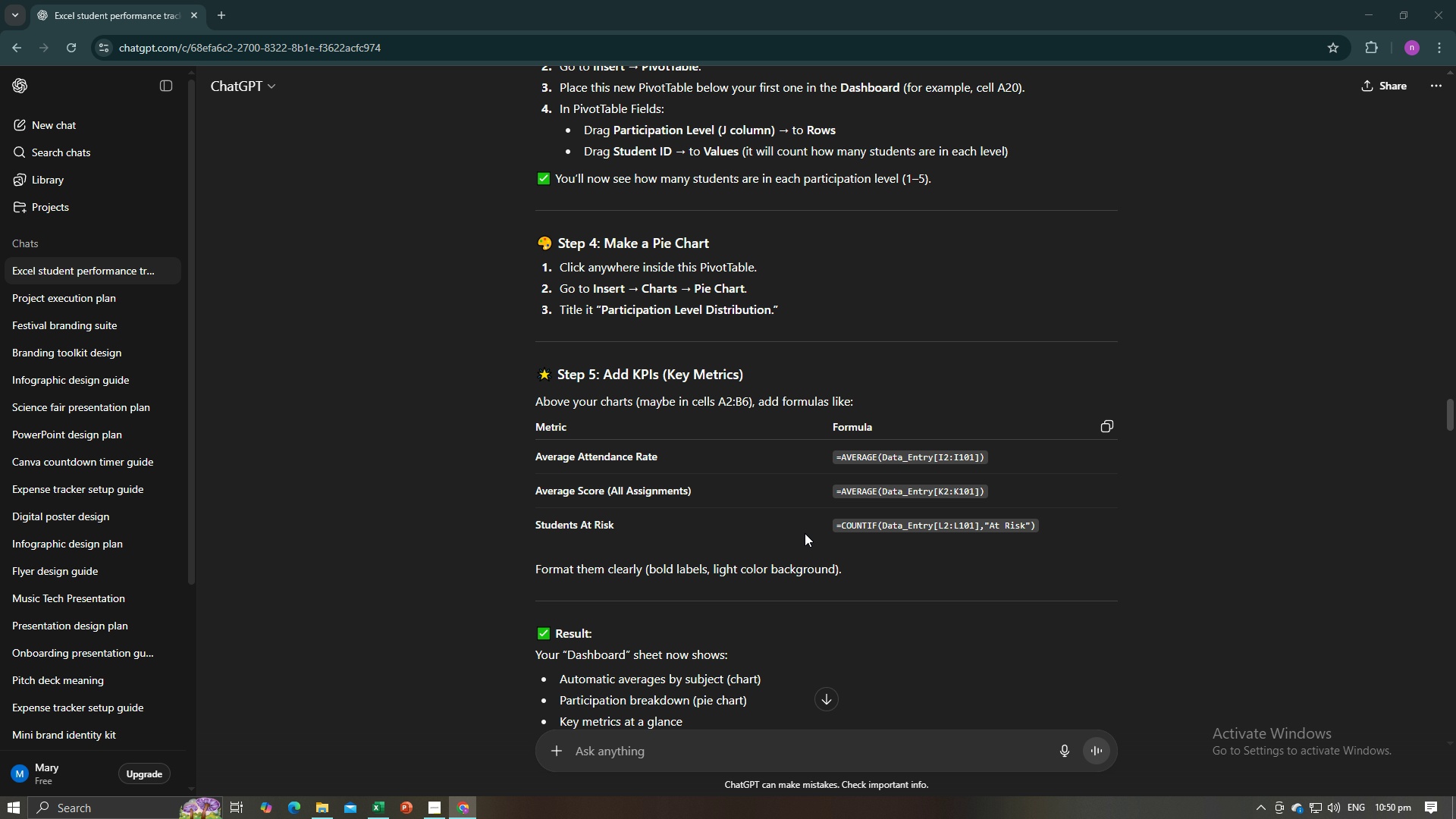 
key(Alt+Tab)
 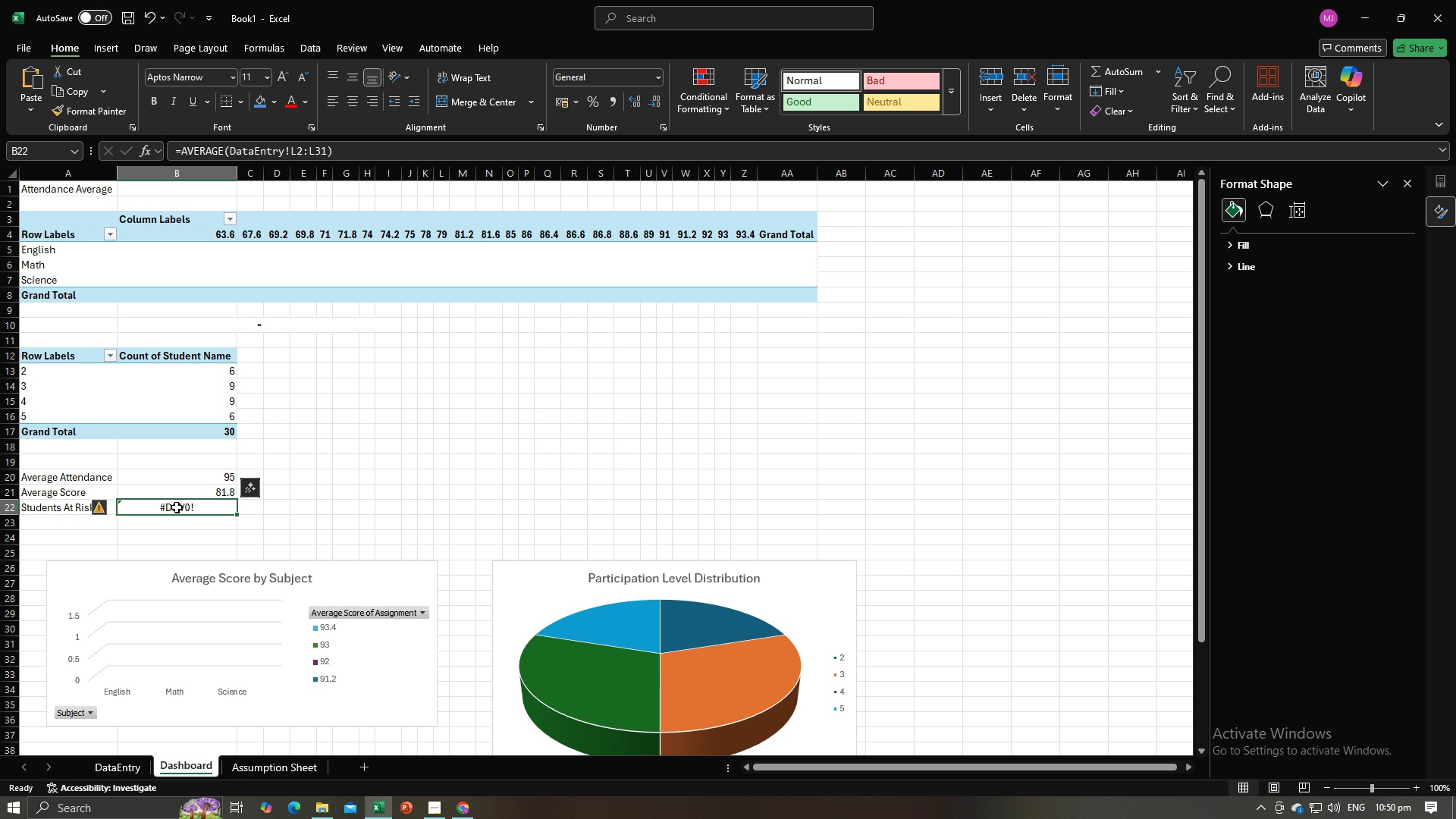 
left_click([185, 504])
 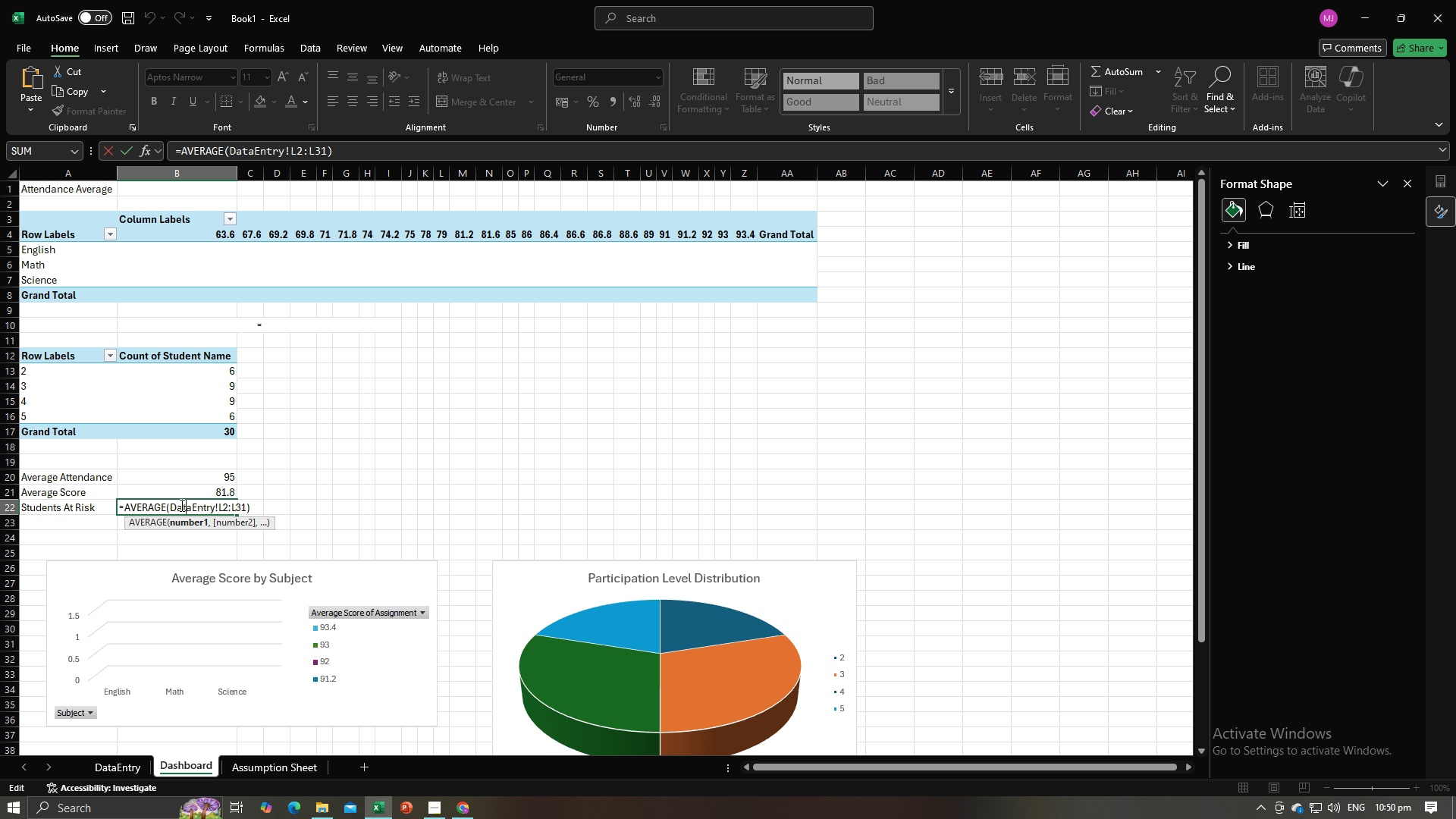 
key(Control+A)
 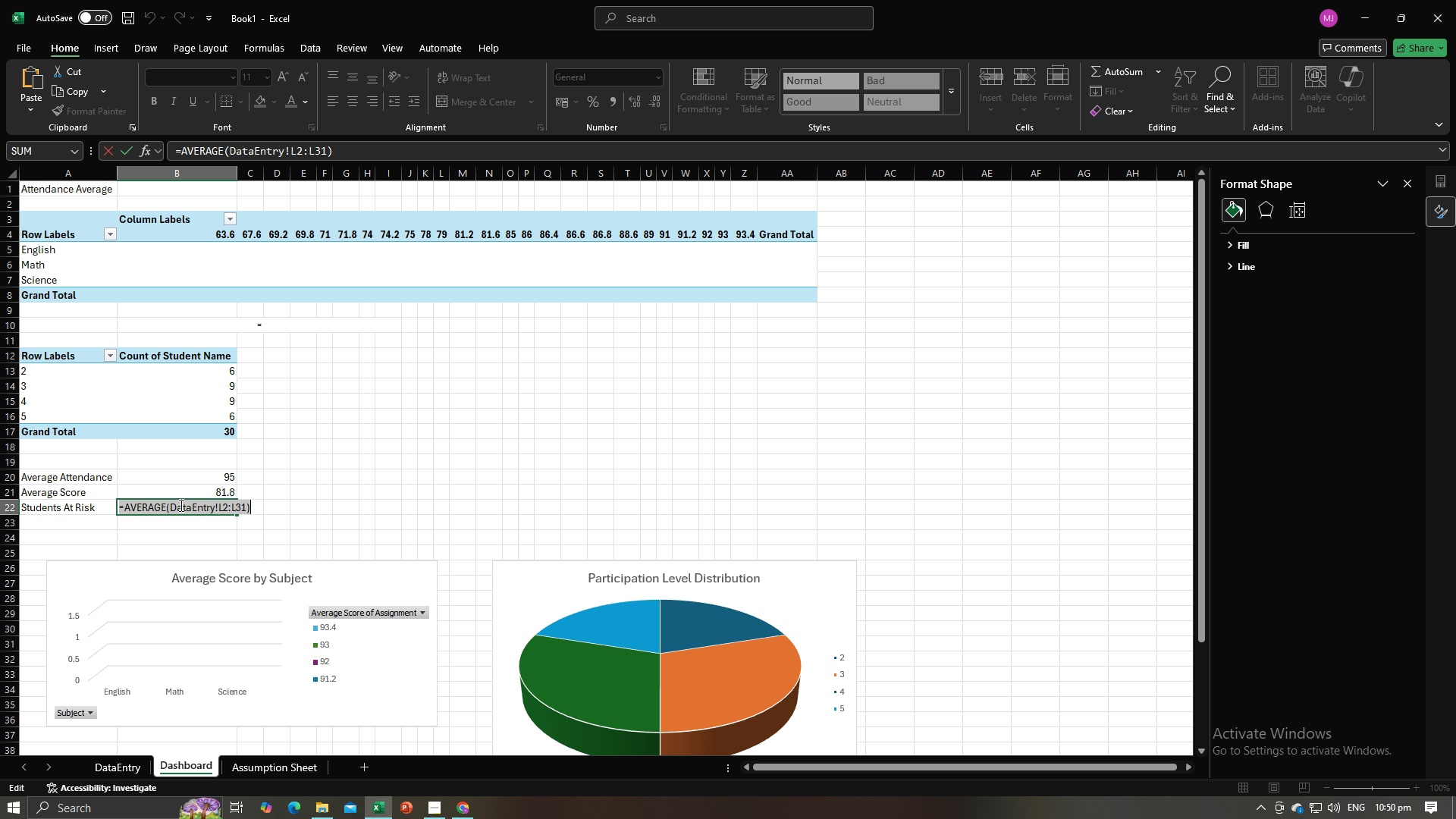 
hold_key(key=AltLeft, duration=0.75)
 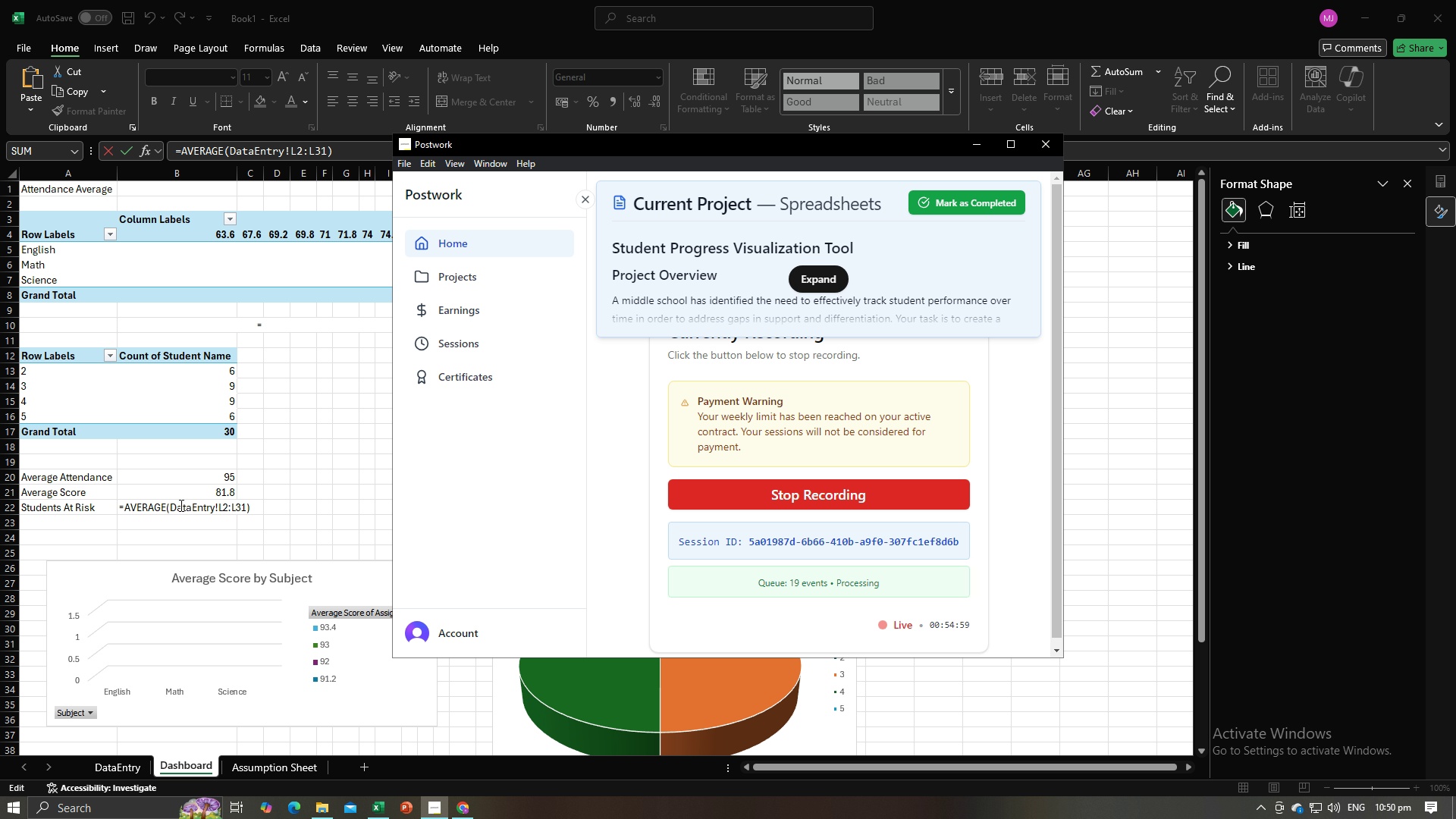 
key(Tab)
key(Tab)
key(Tab)
type(=Countif()